 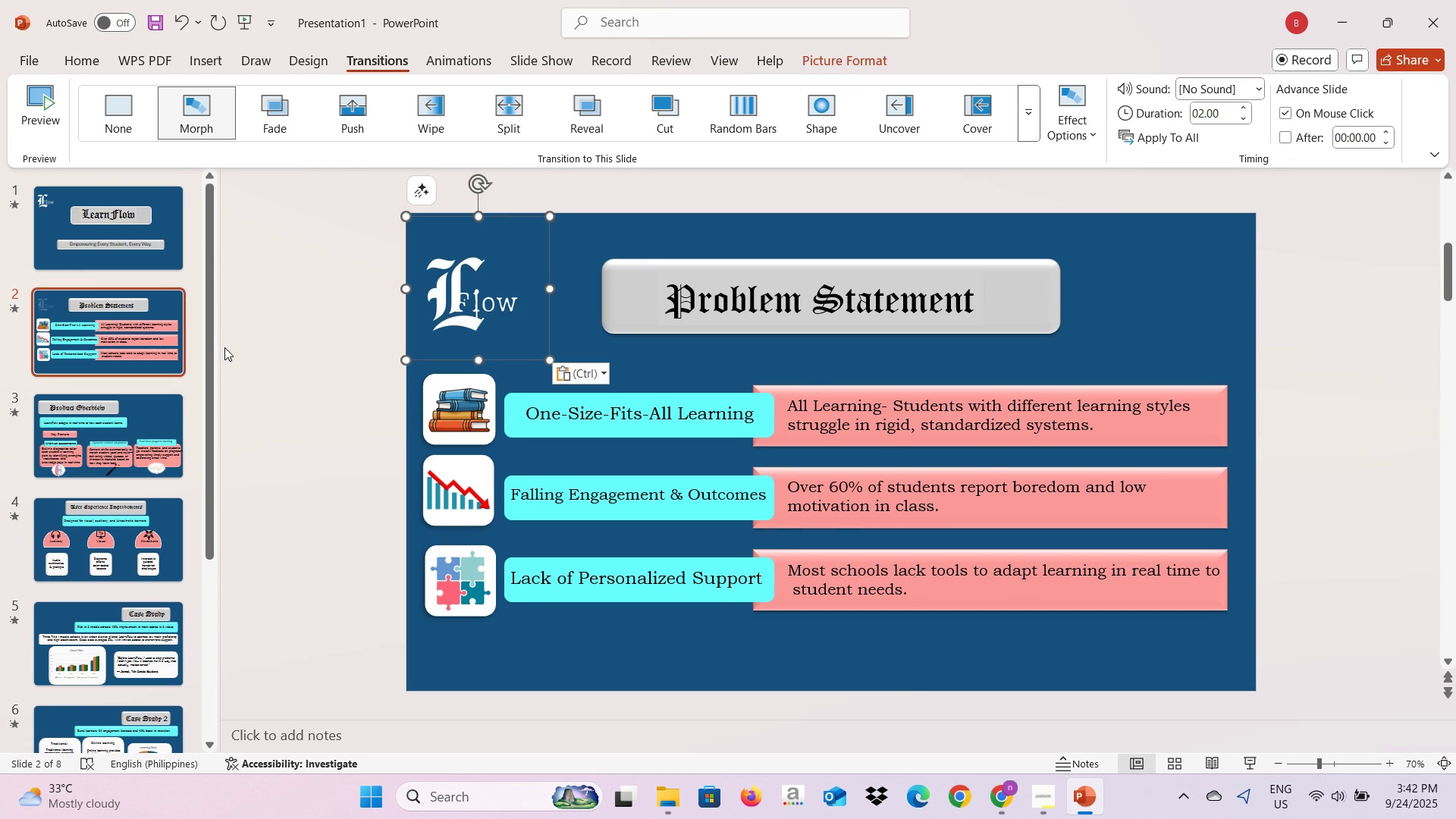 
scroll: coordinate [243, 377], scroll_direction: down, amount: 1.0
 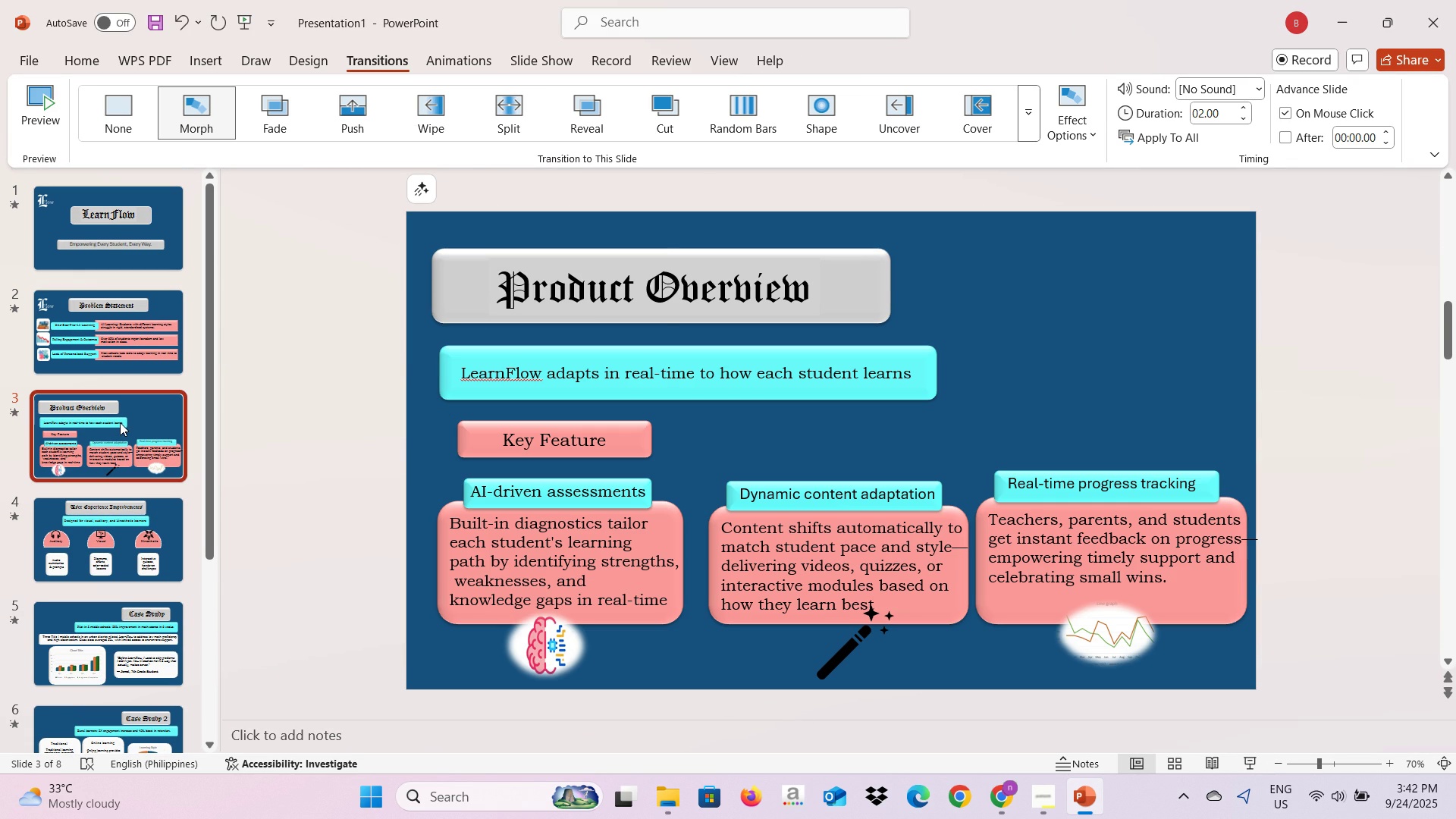 
left_click([120, 422])
 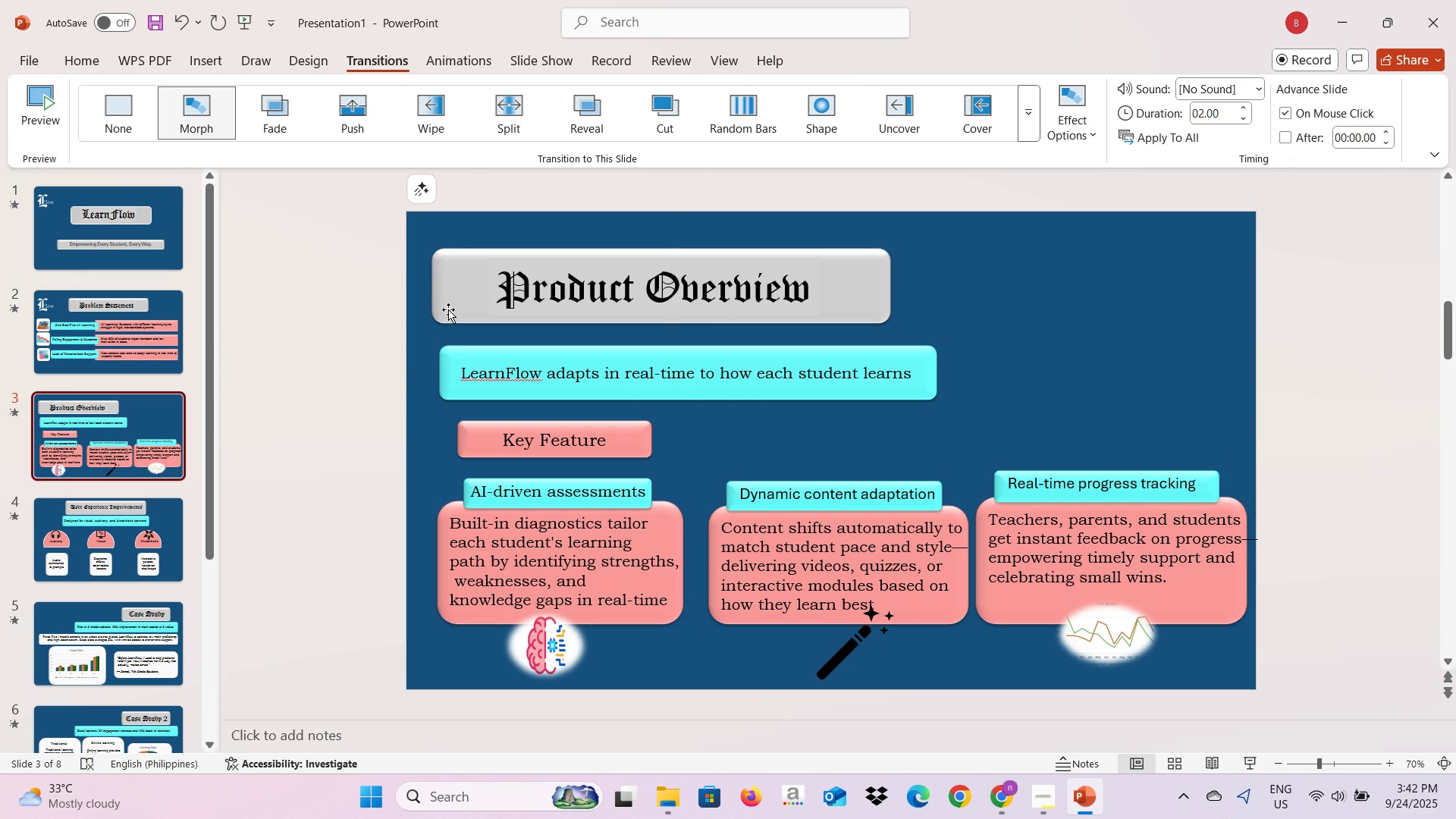 
left_click([448, 309])
 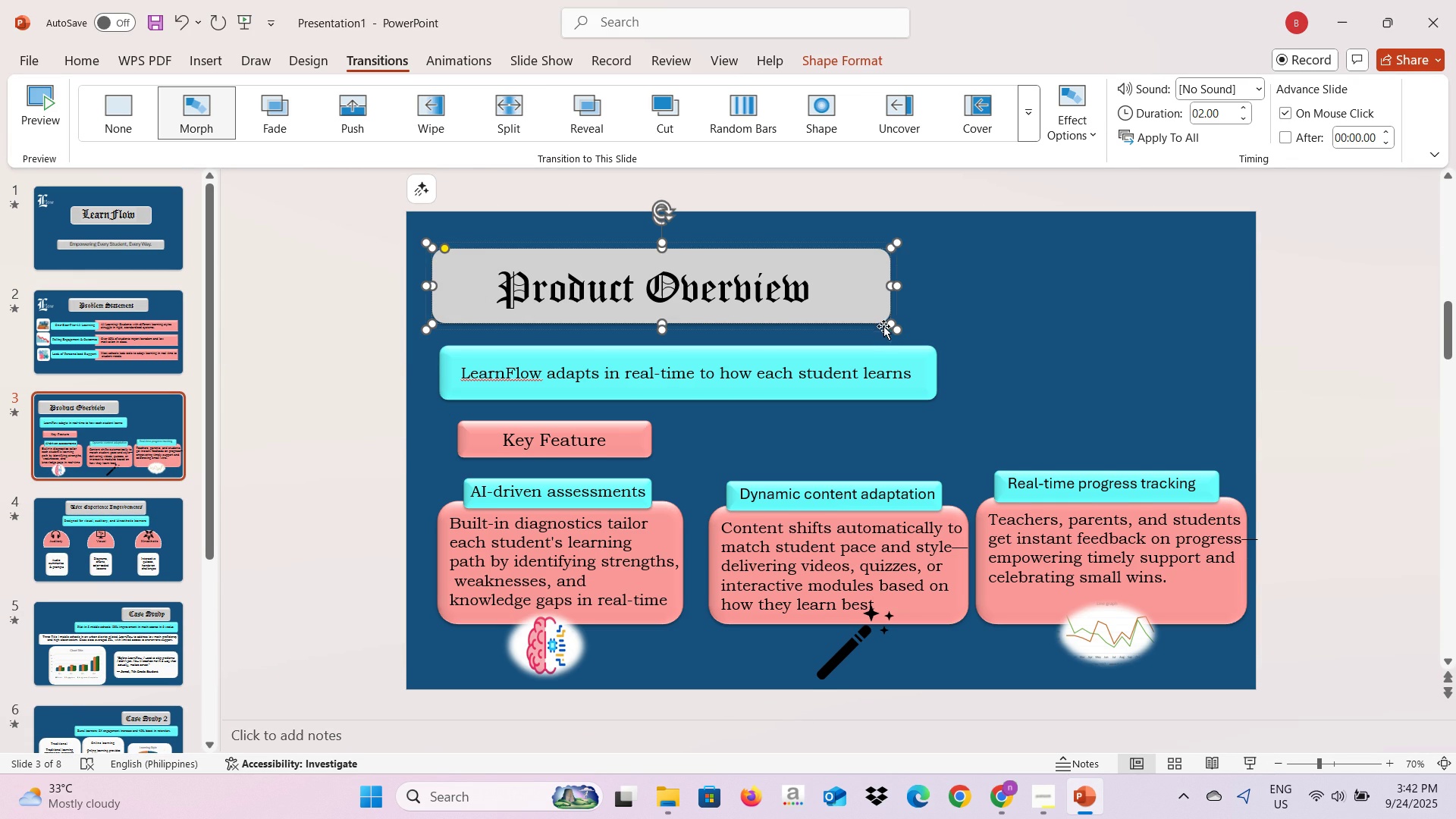 
left_click([967, 325])